 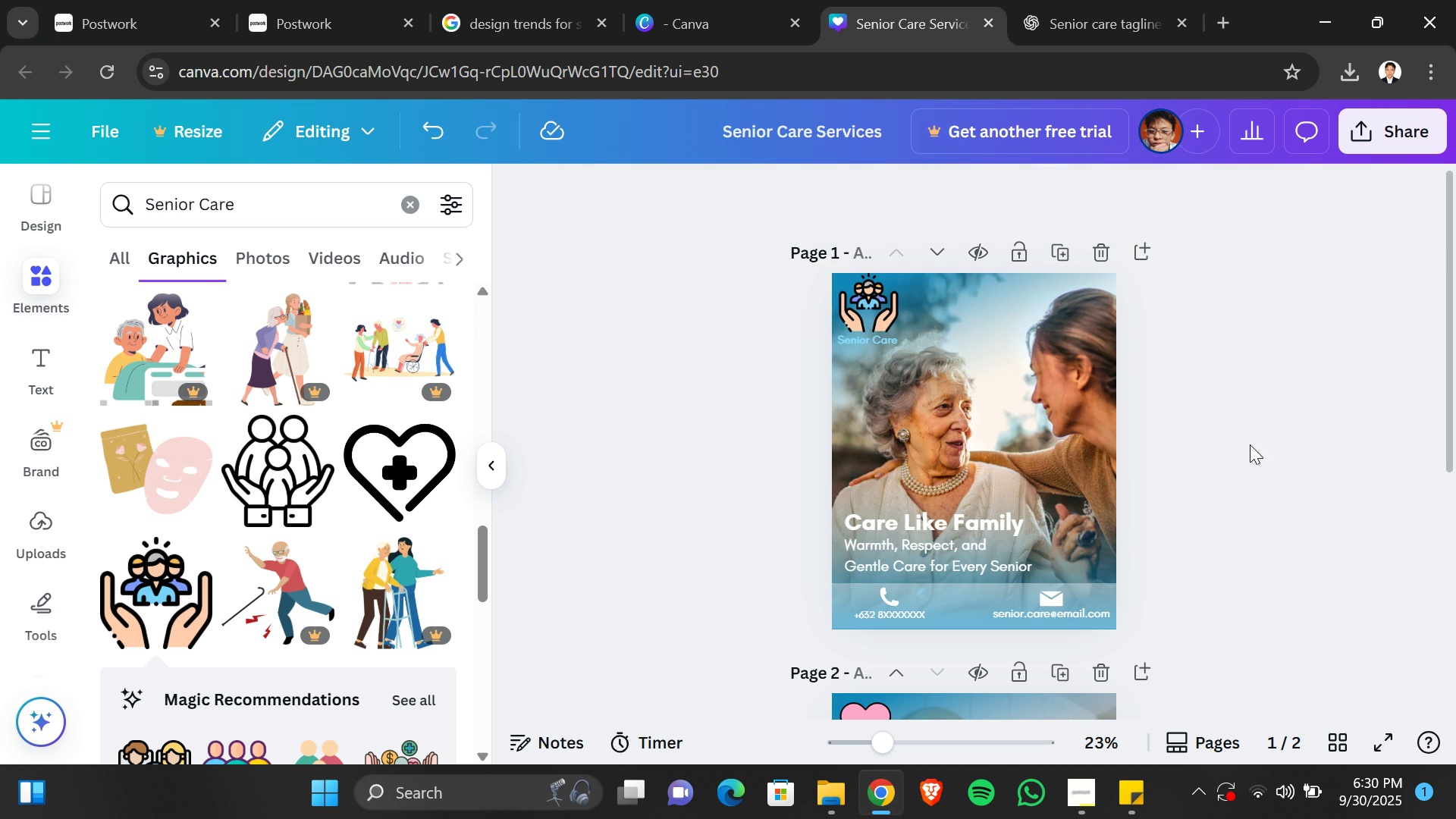 
scroll: coordinate [1345, 516], scroll_direction: down, amount: 3.0
 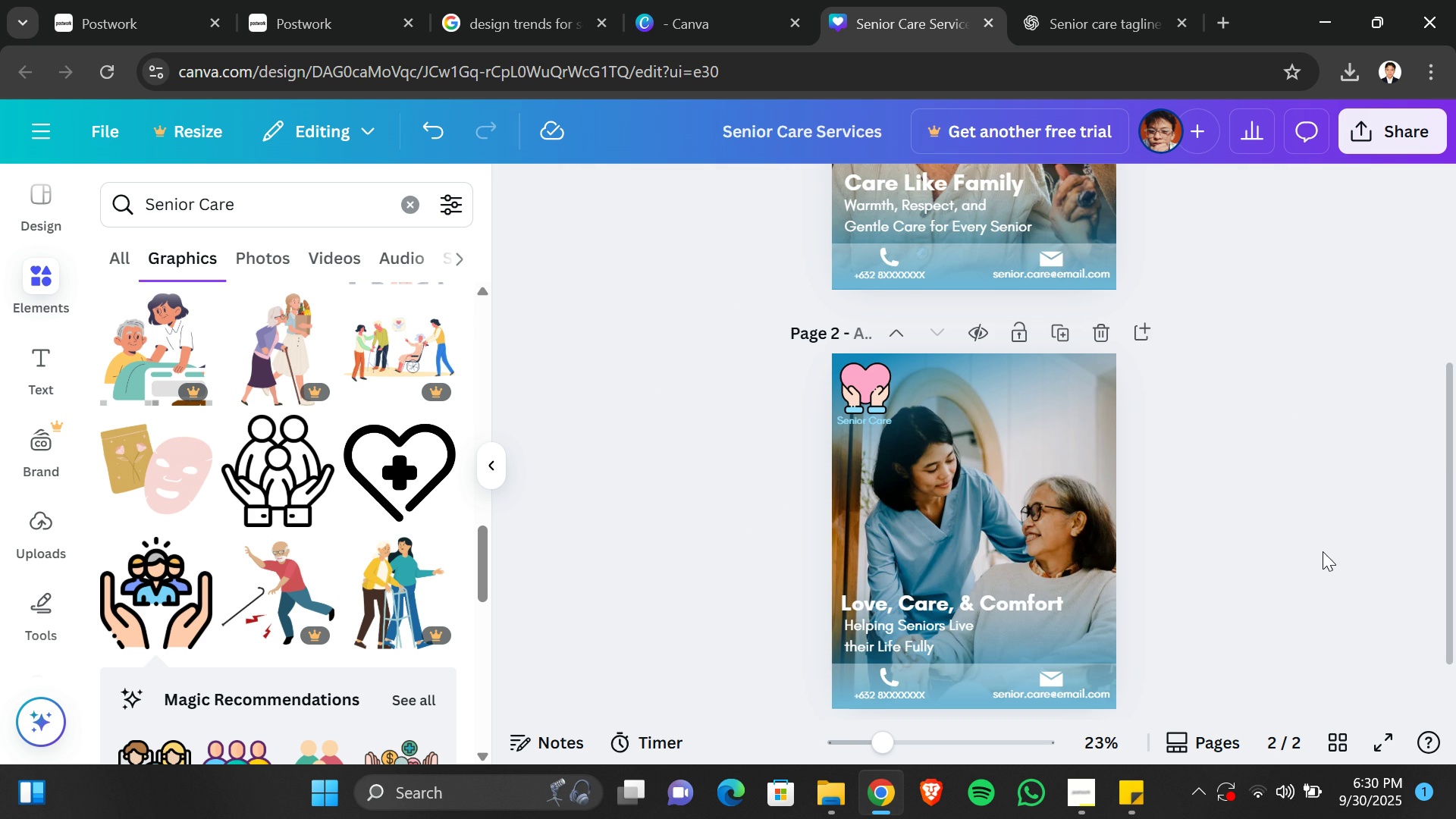 
scroll: coordinate [1323, 551], scroll_direction: up, amount: 3.0
 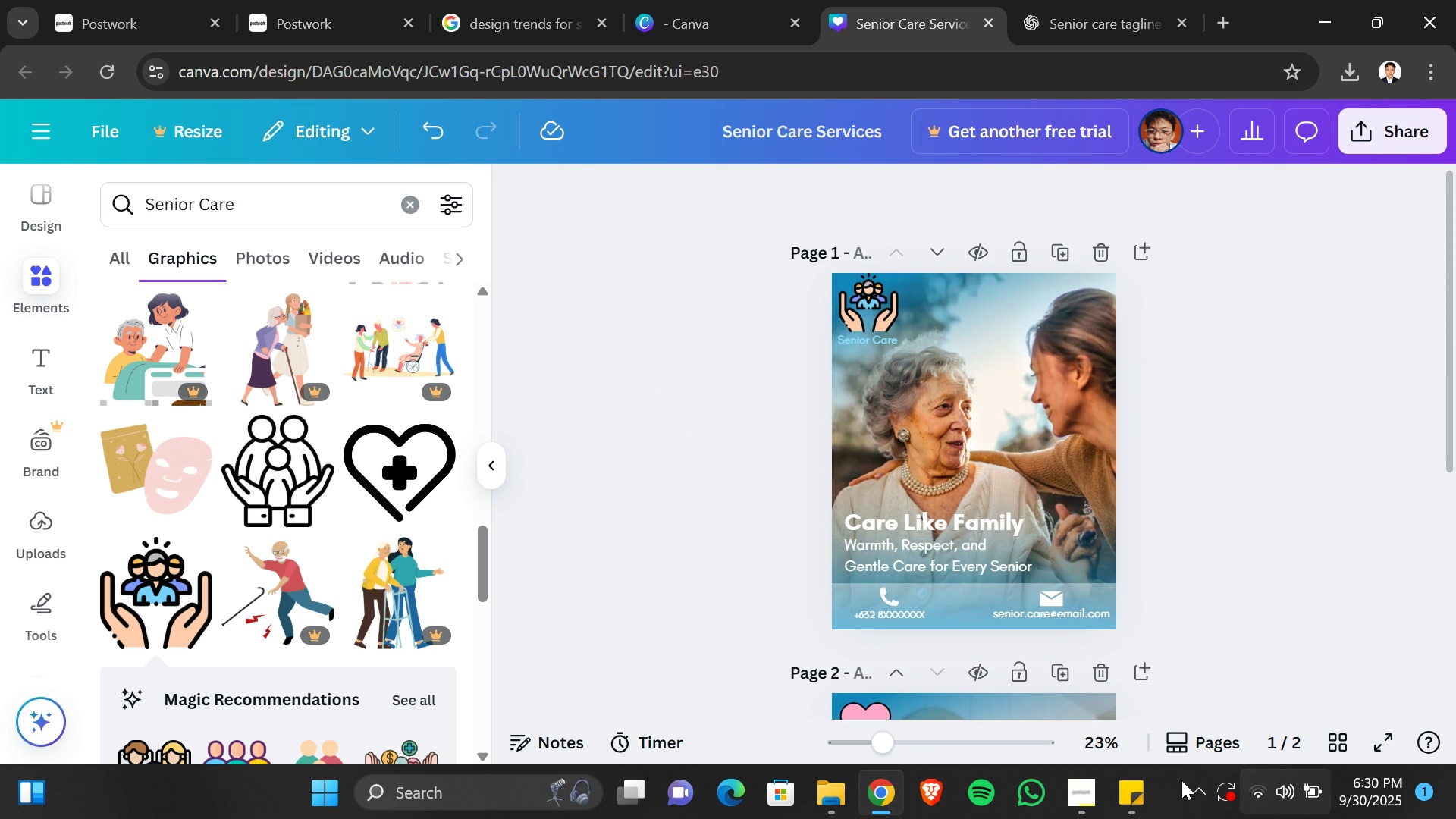 
left_click([924, 744])
 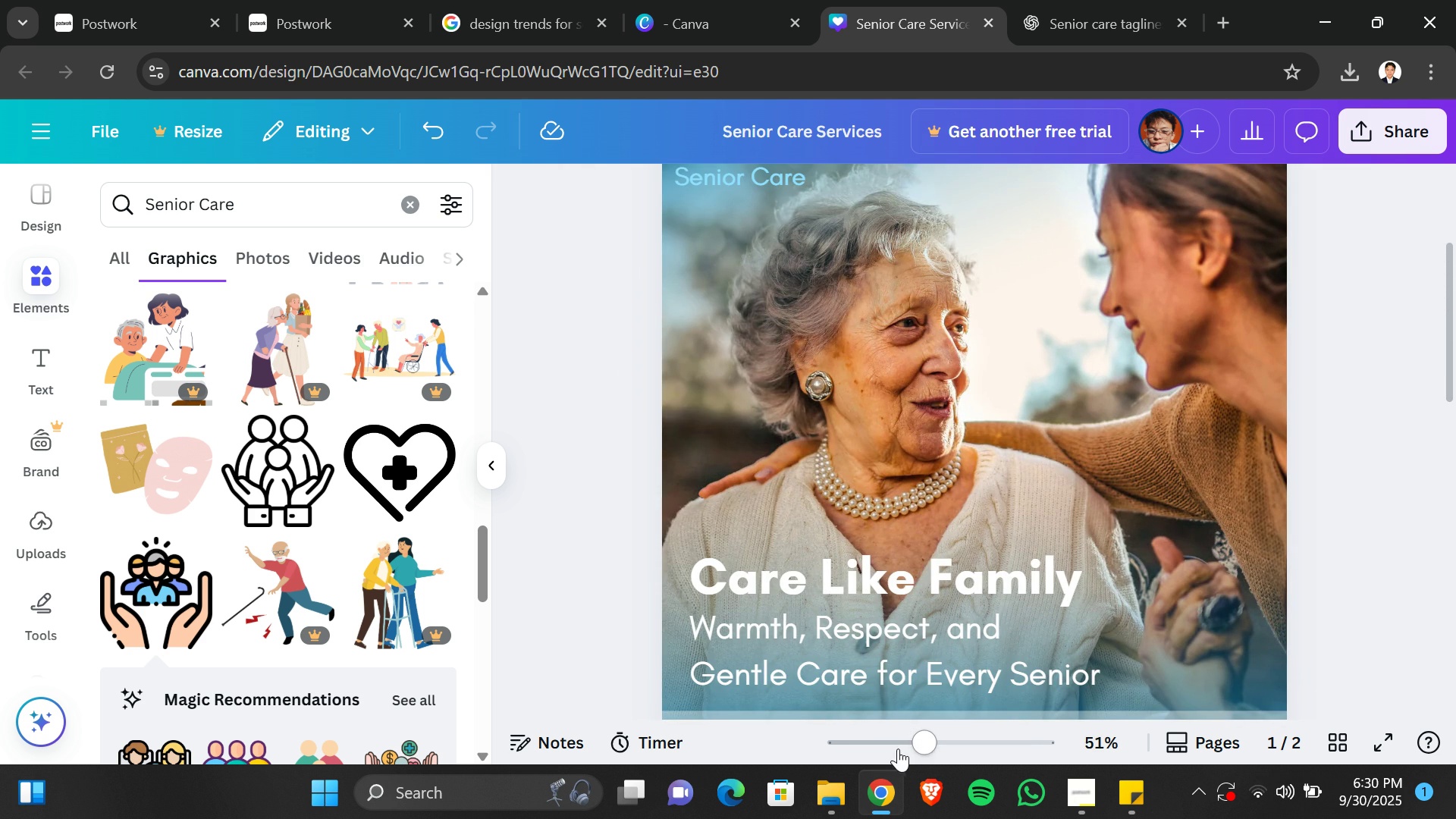 
left_click([894, 748])
 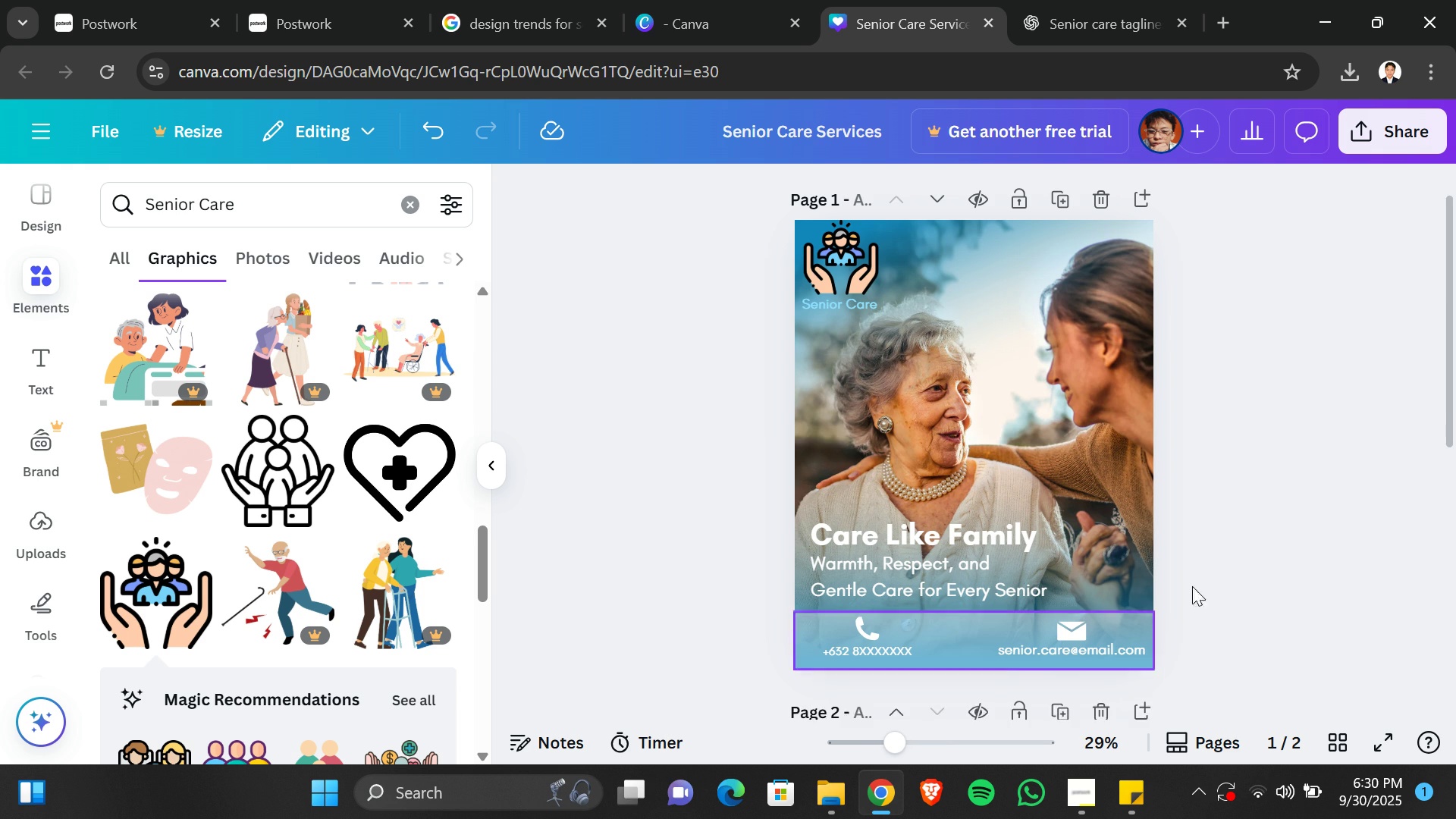 
scroll: coordinate [1205, 580], scroll_direction: up, amount: 3.0
 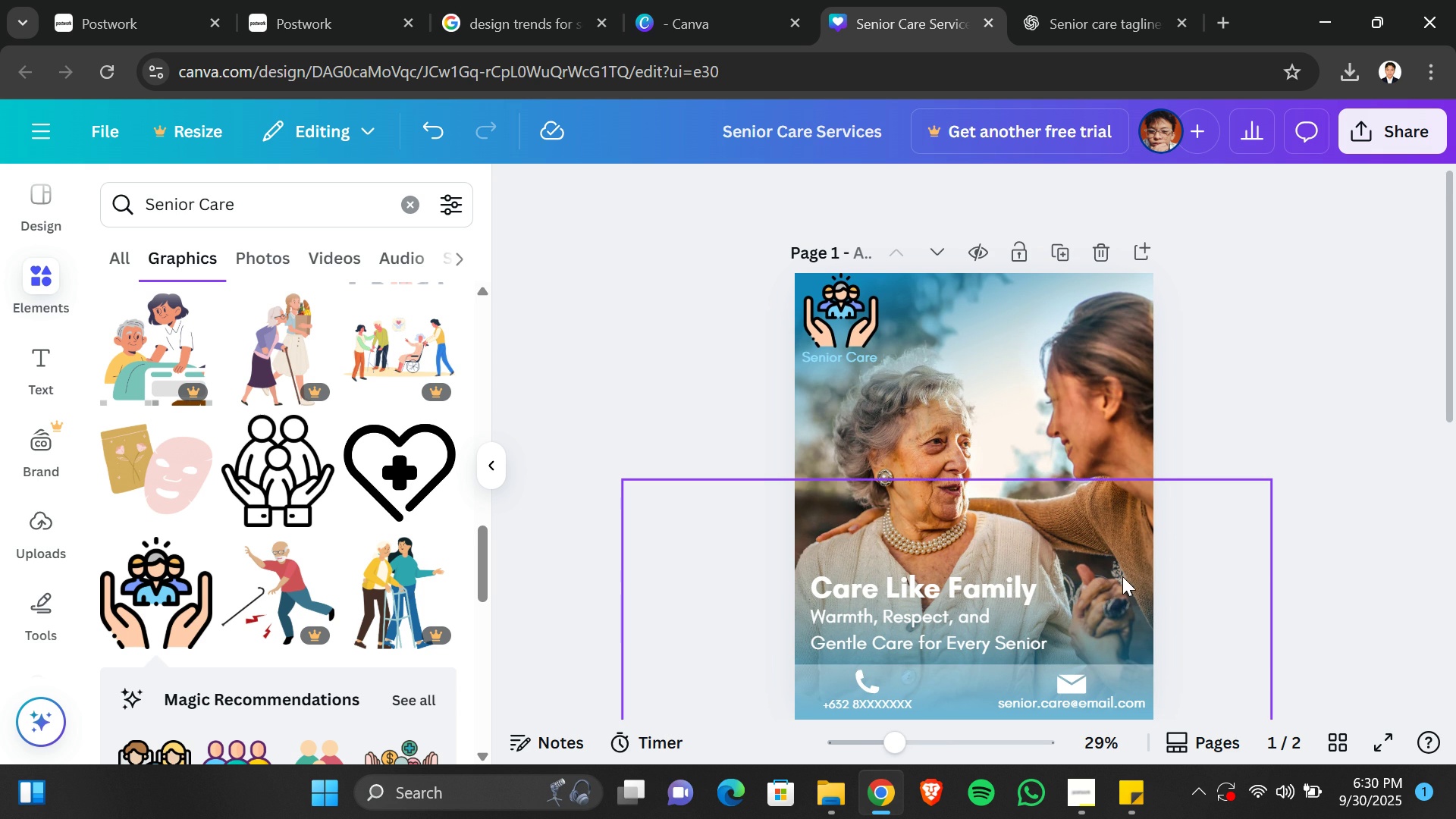 
scroll: coordinate [1097, 339], scroll_direction: down, amount: 6.0
 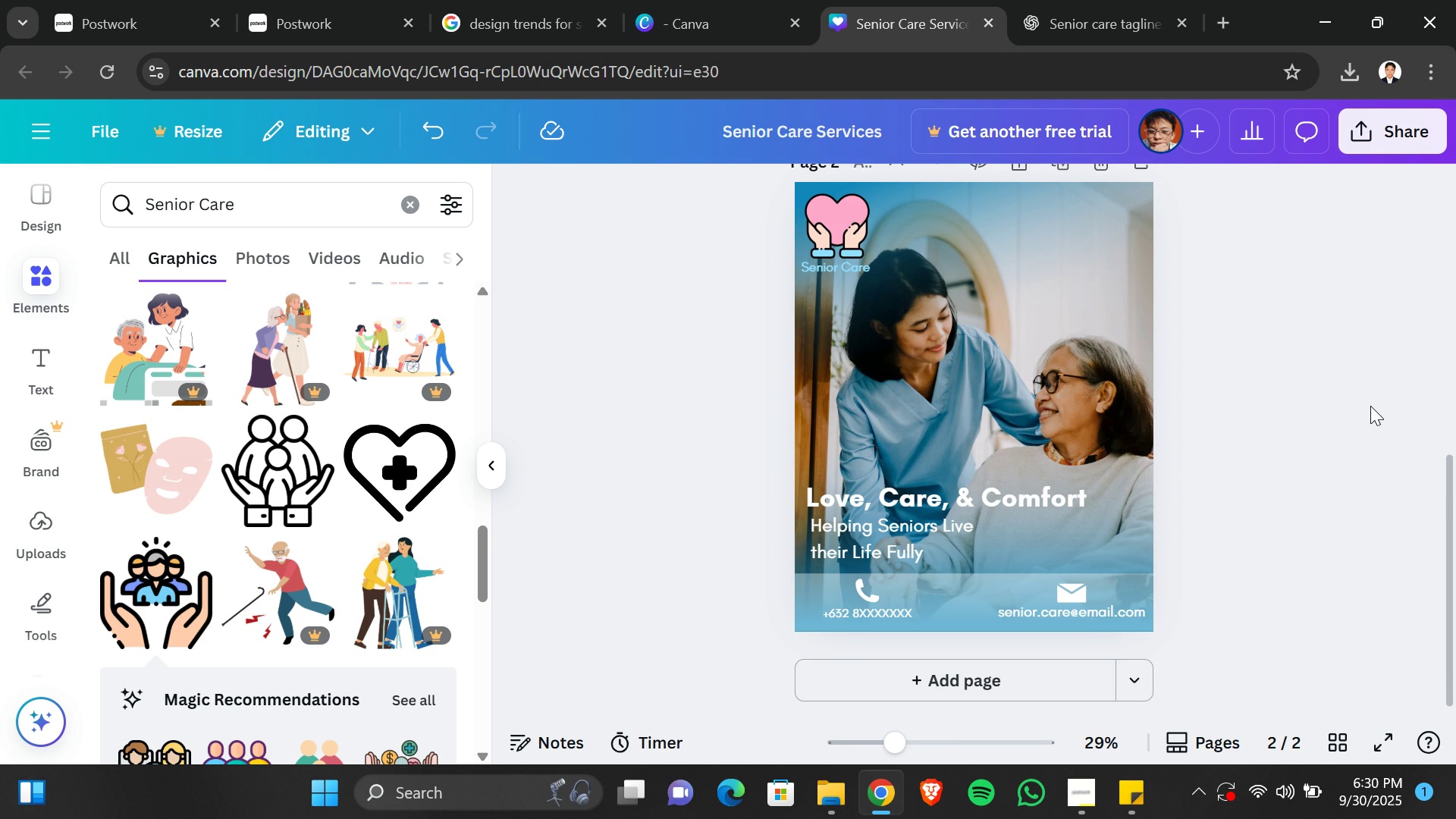 
scroll: coordinate [1370, 406], scroll_direction: up, amount: 6.0
 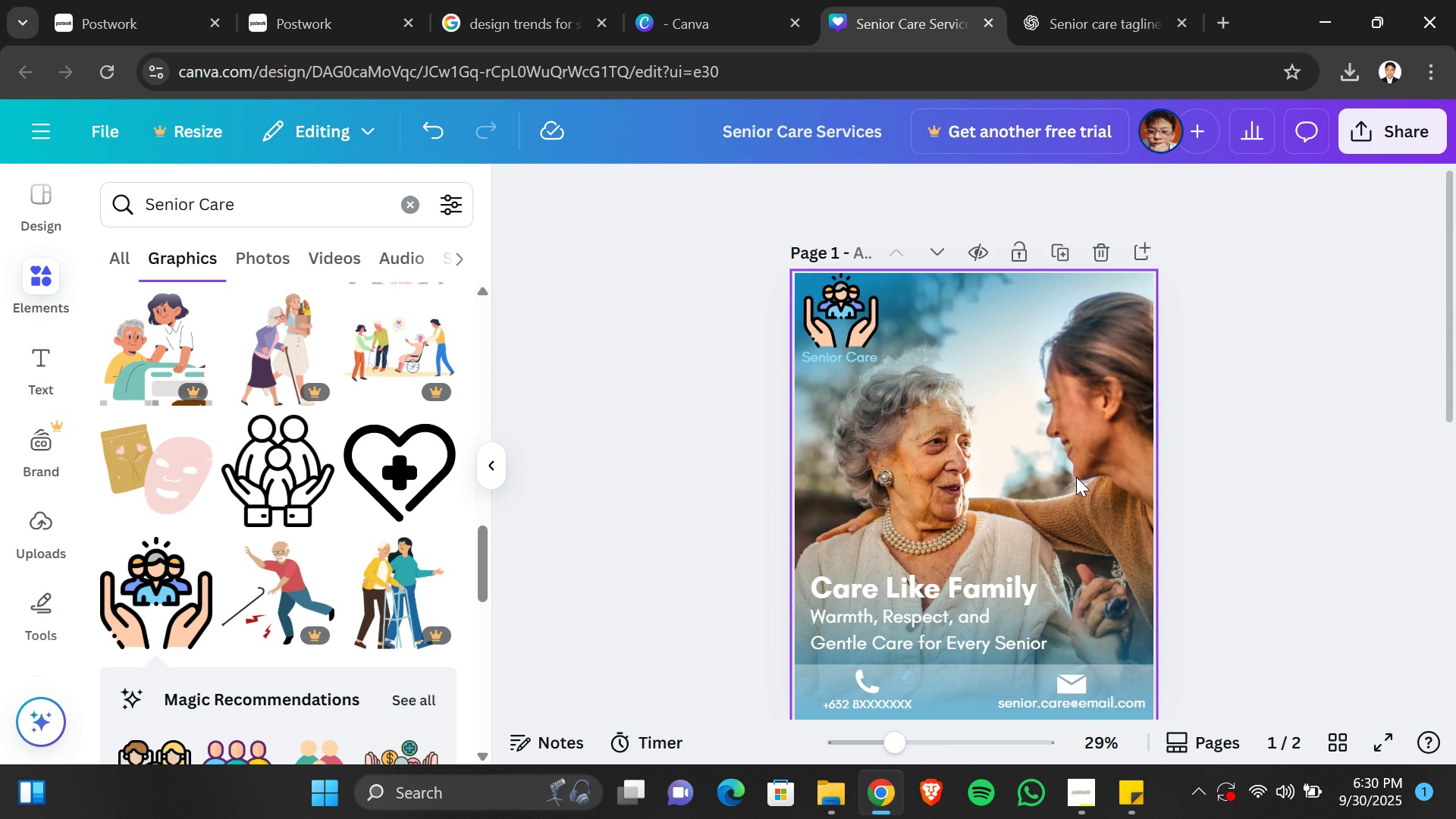 
left_click([1090, 456])